 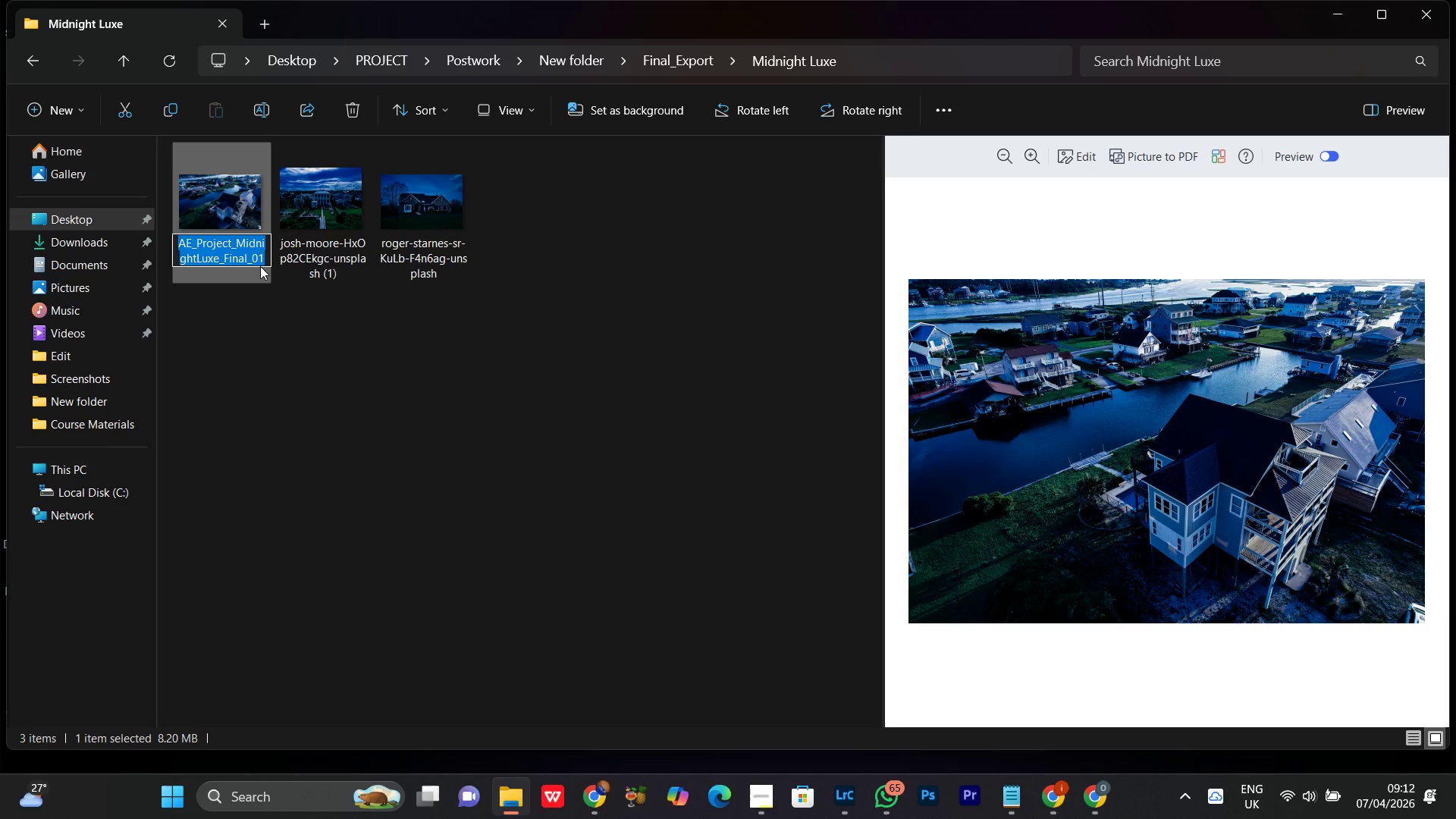 
key(Control+C)
 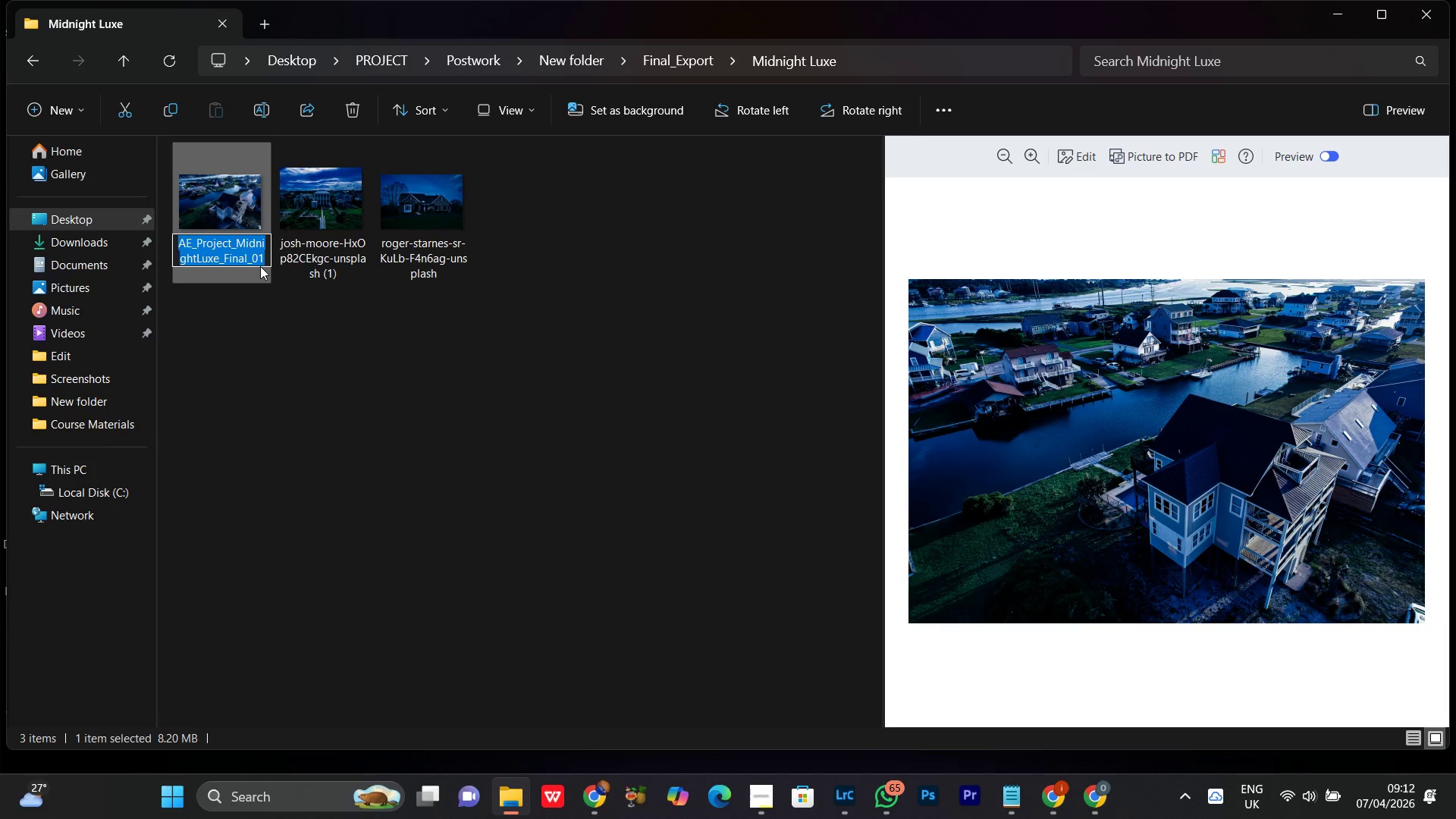 
key(Control+C)
 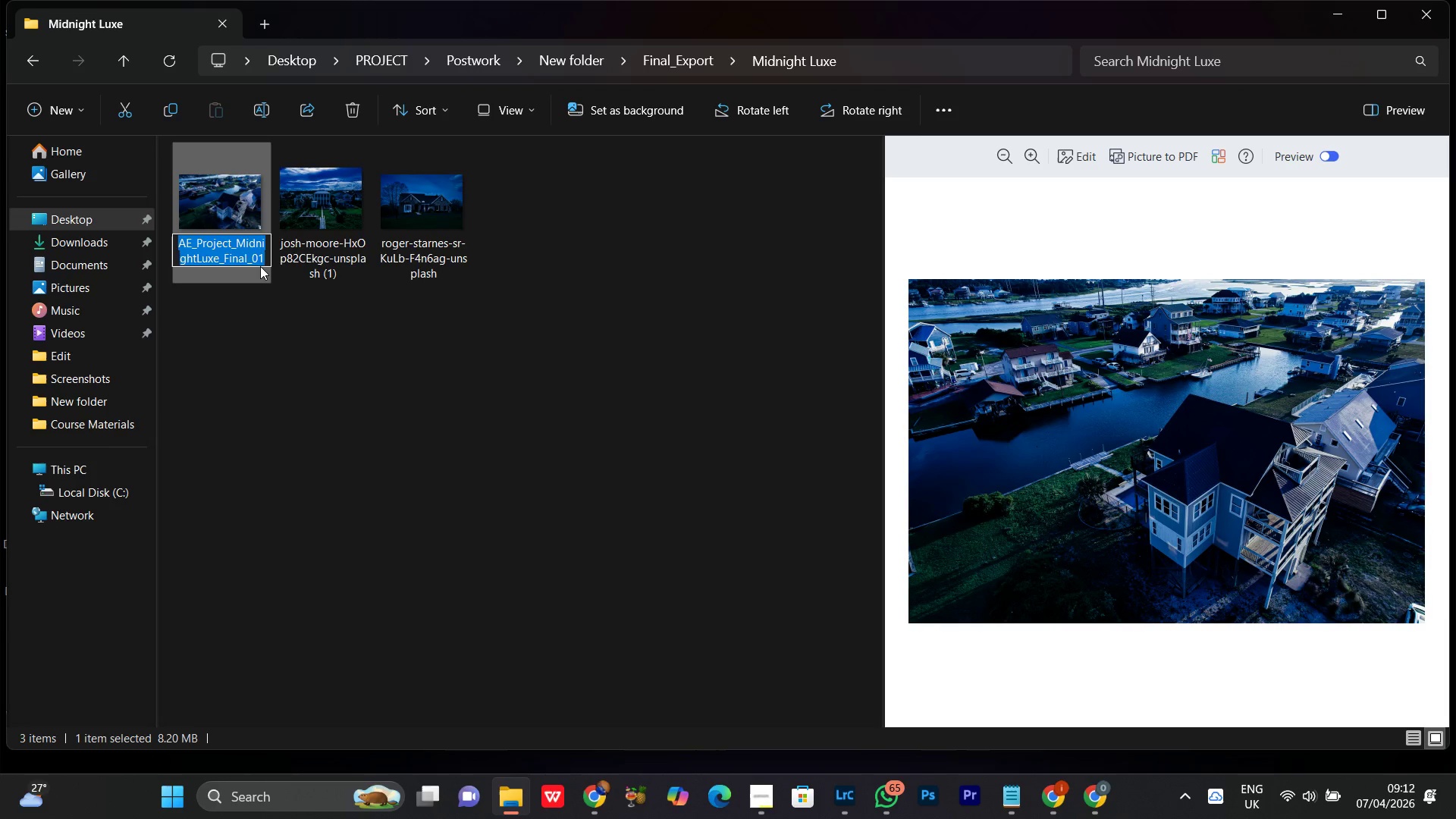 
key(Control+C)
 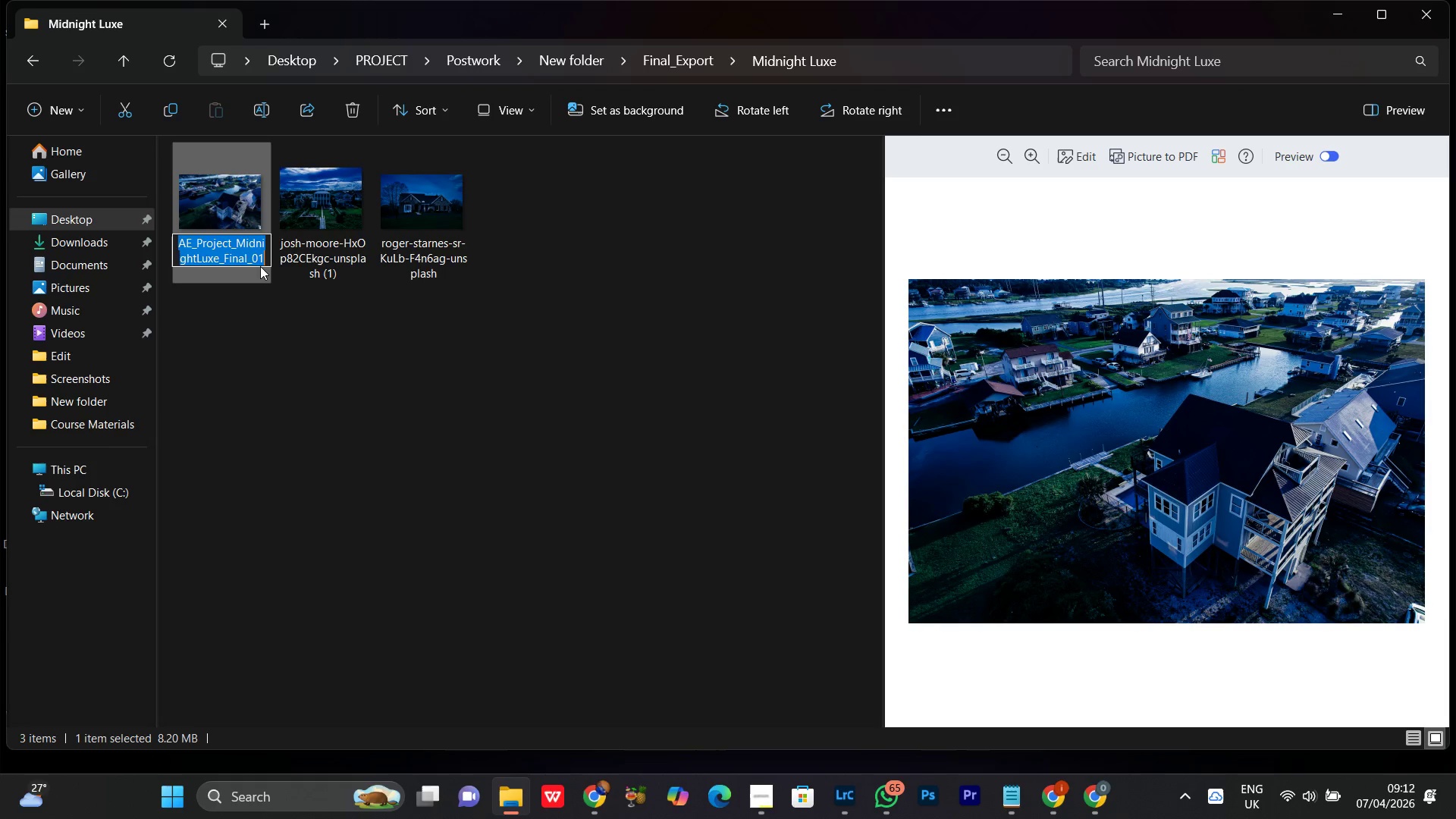 
key(Control+C)
 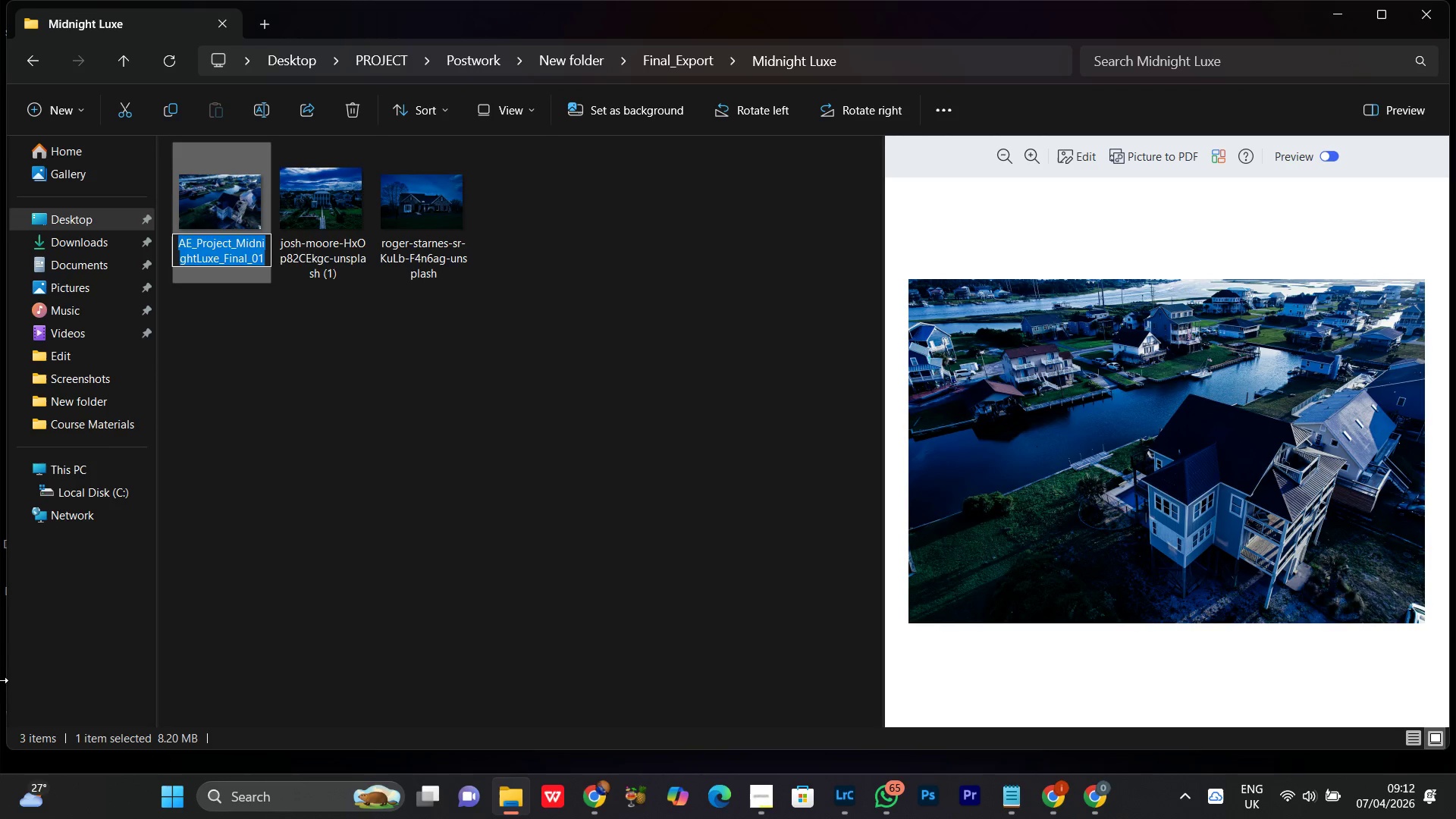 
key(ArrowRight)
 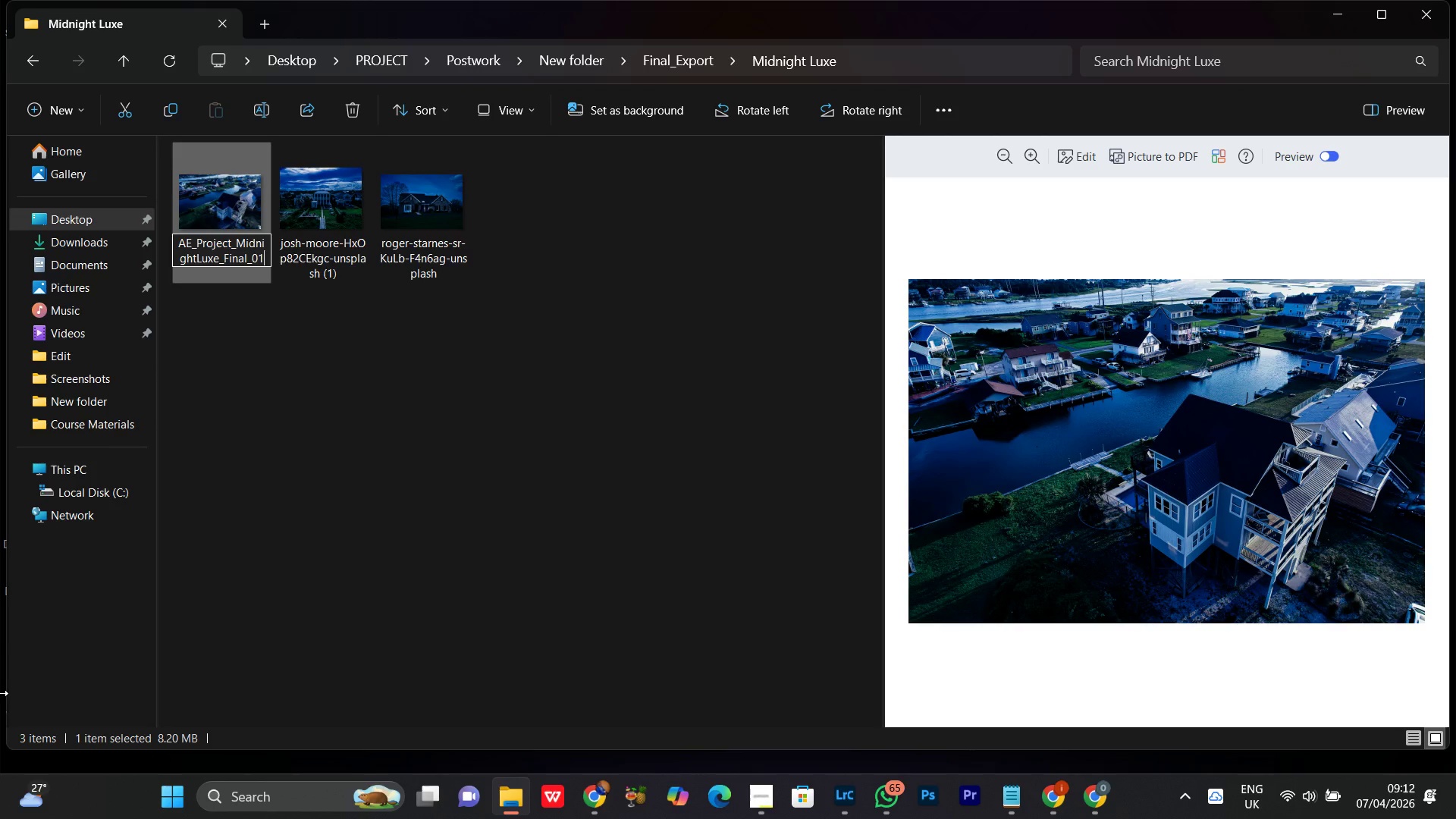 
key(Enter)
 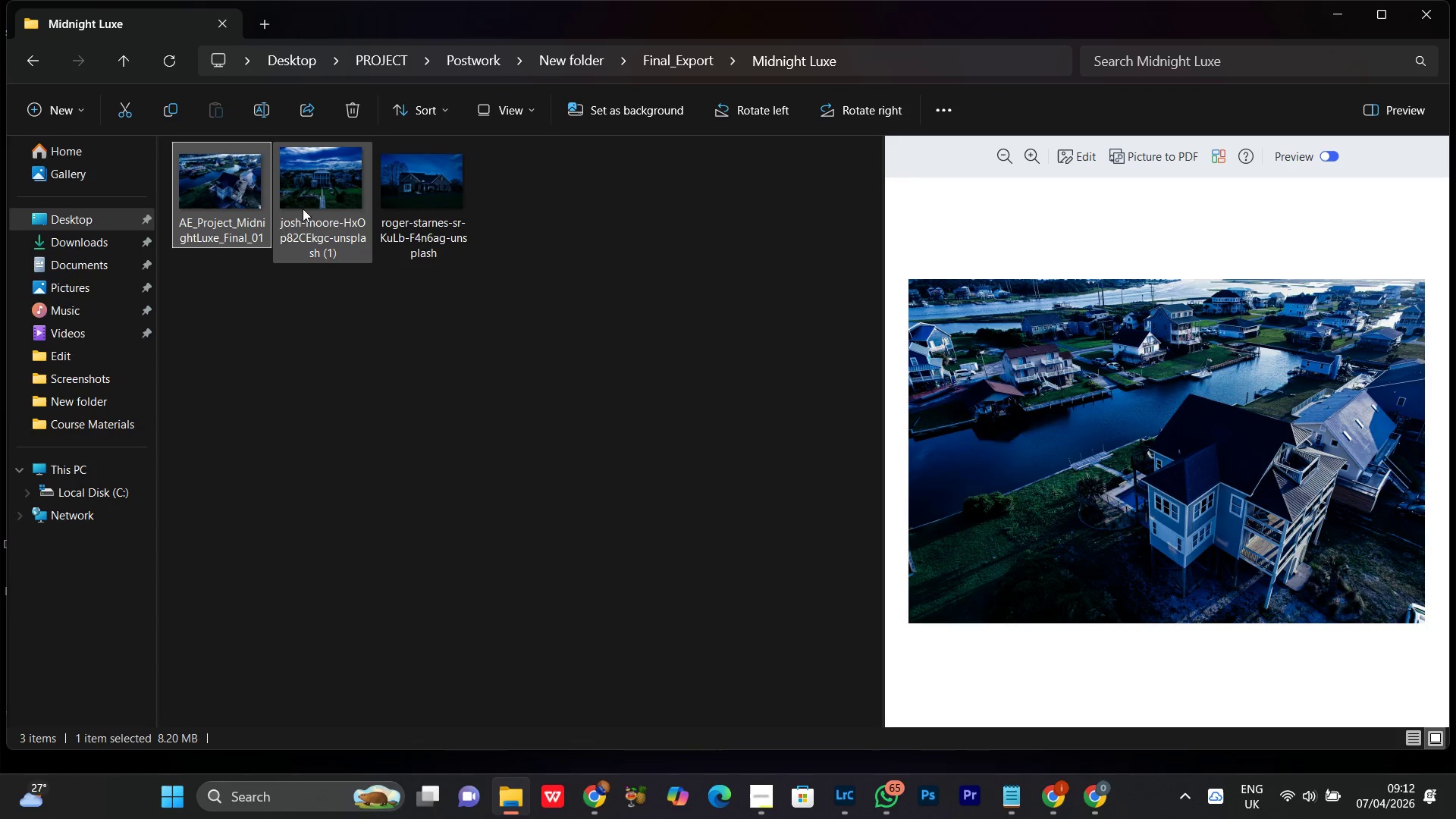 
left_click([304, 196])
 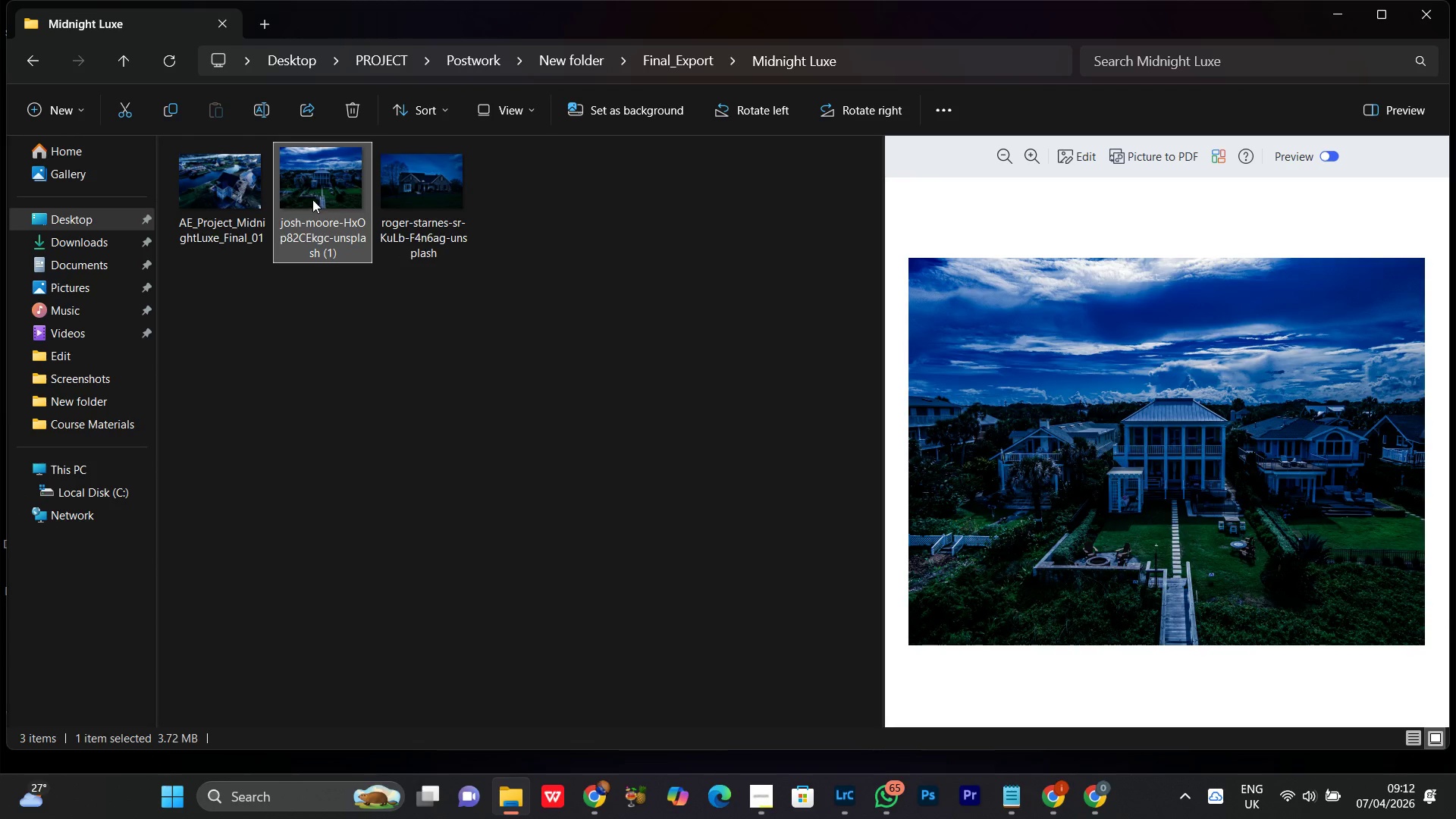 
right_click([314, 193])
 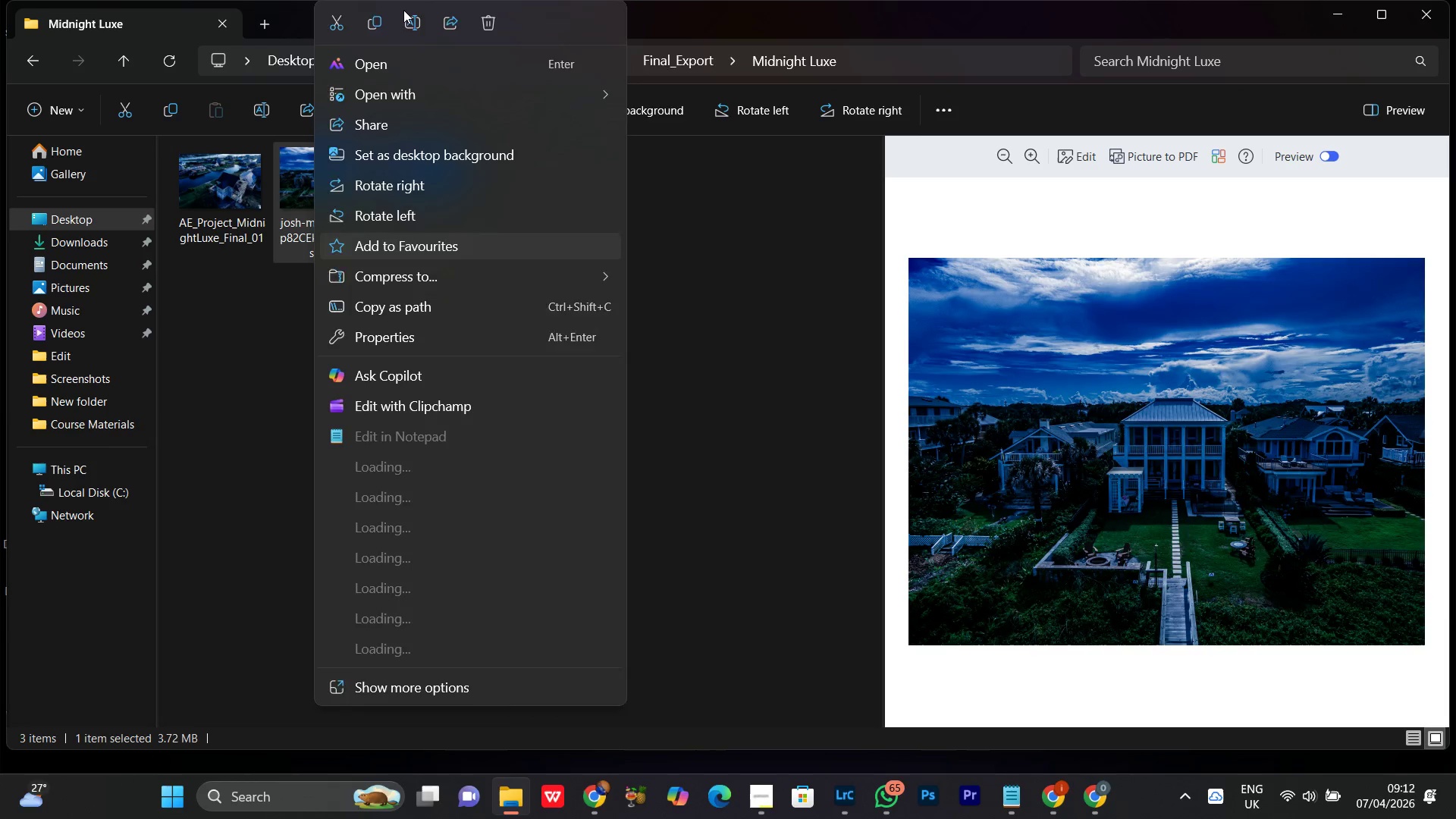 
left_click([409, 24])
 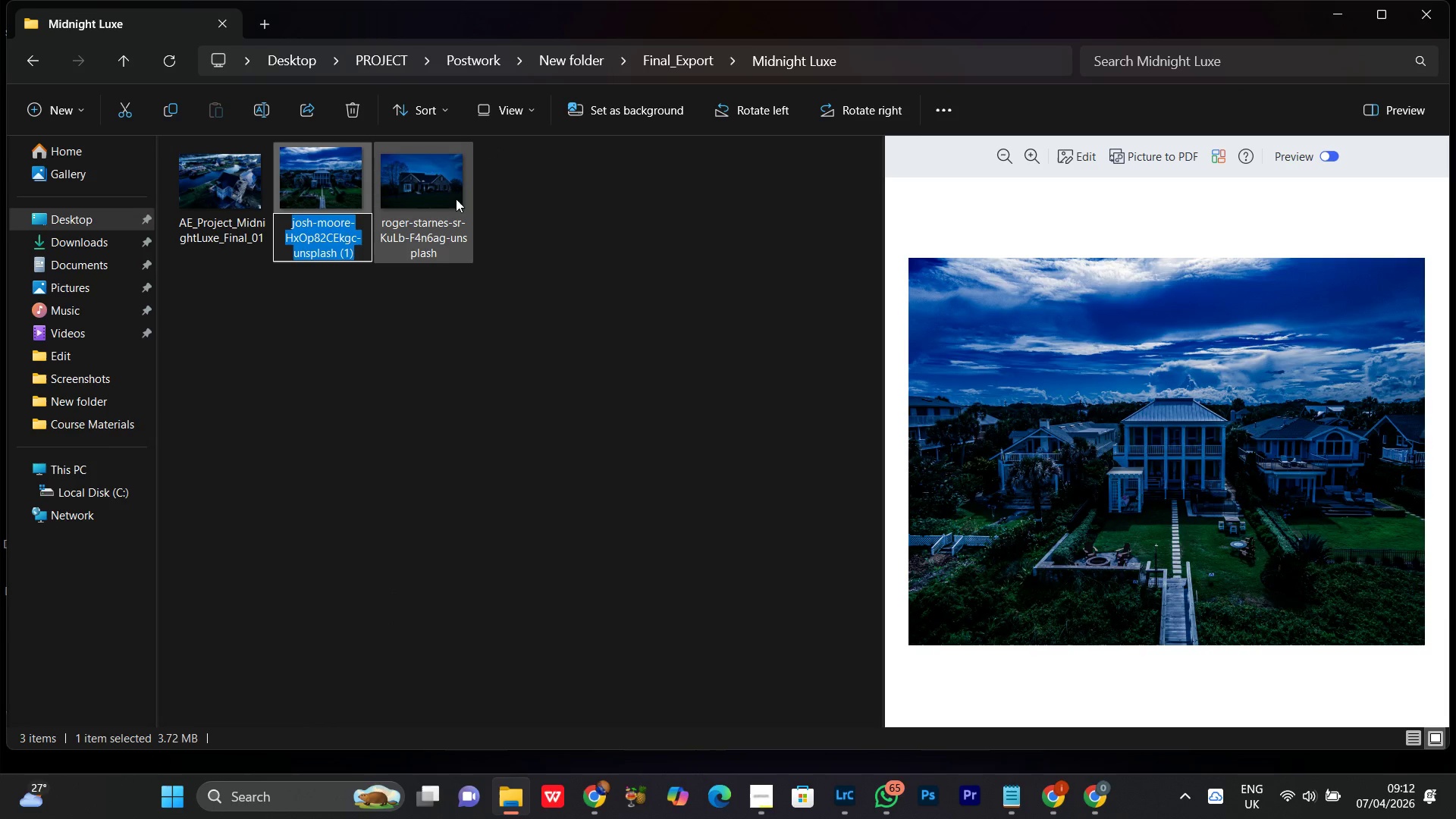 
key(Control+V)
 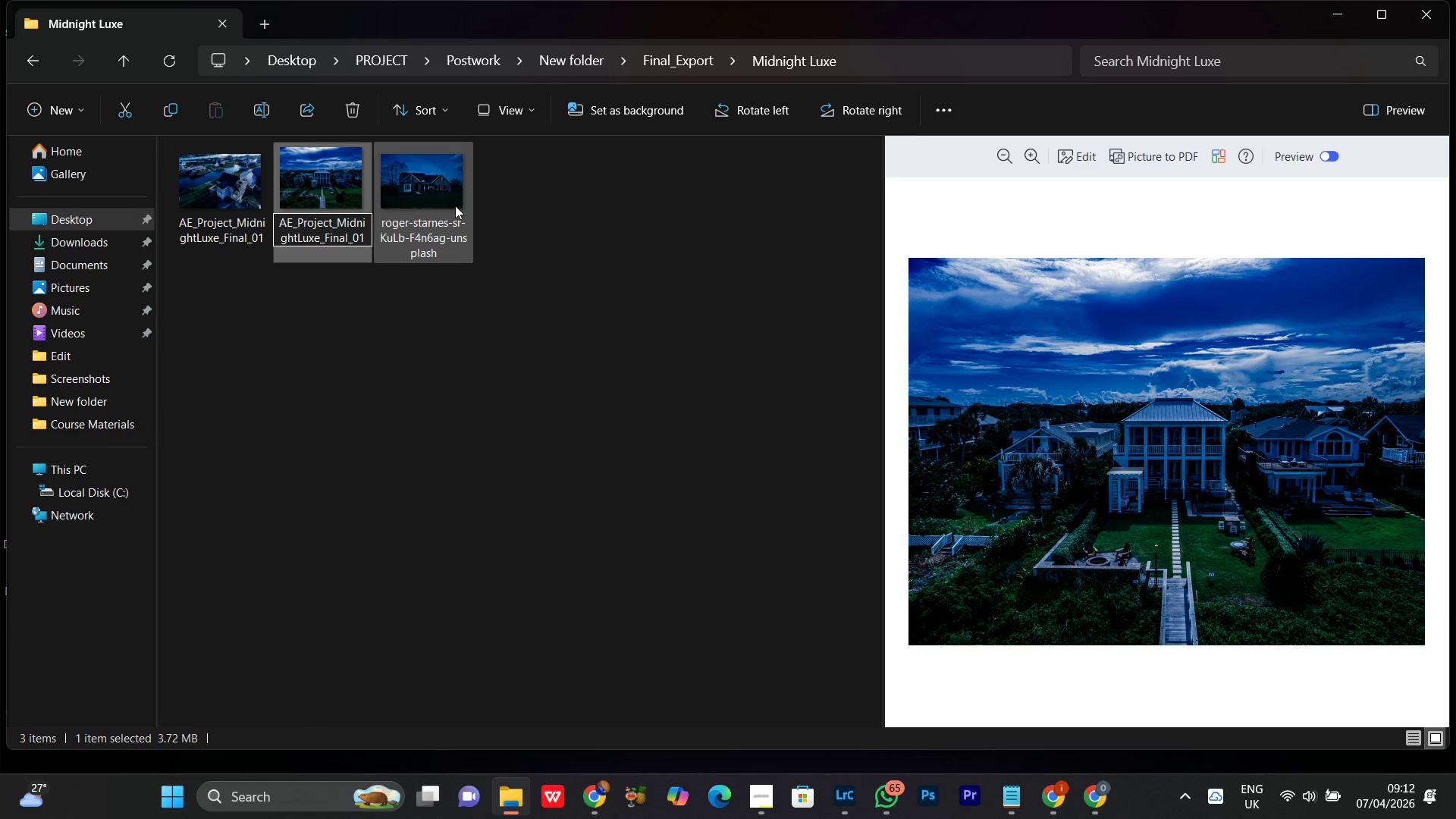 
key(Backspace)
 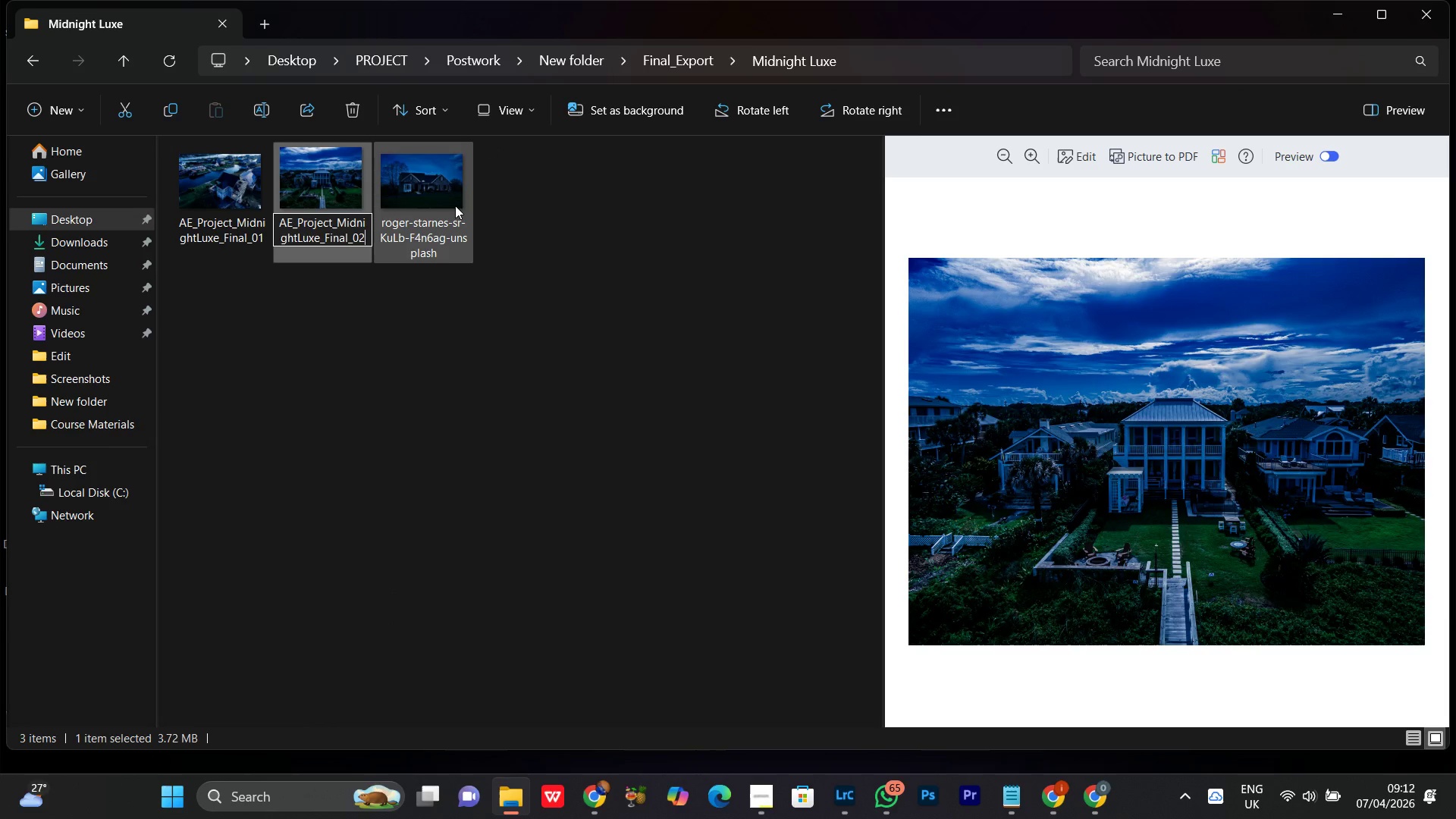 
key(2)
 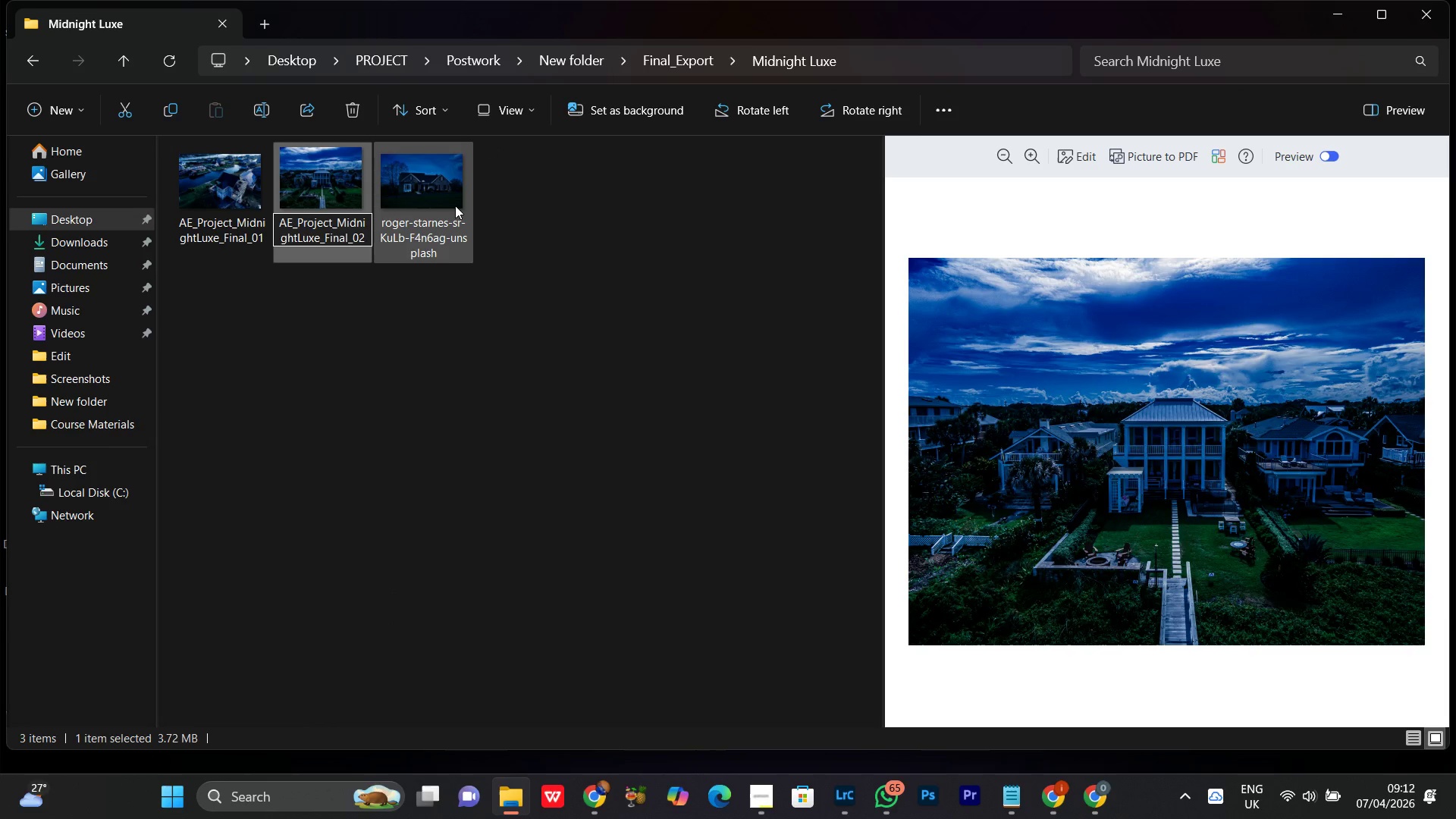 
key(Enter)
 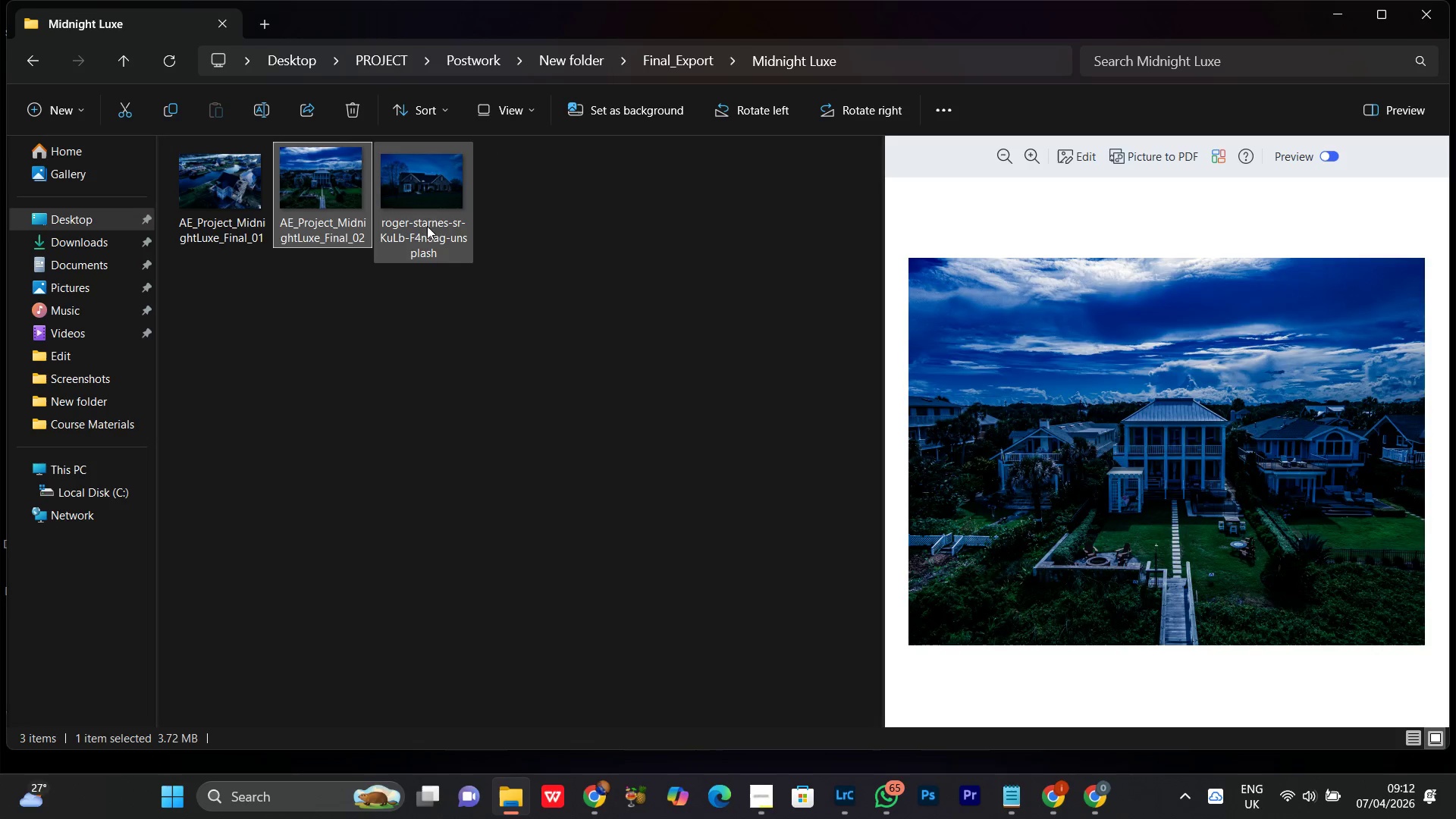 
left_click([424, 202])
 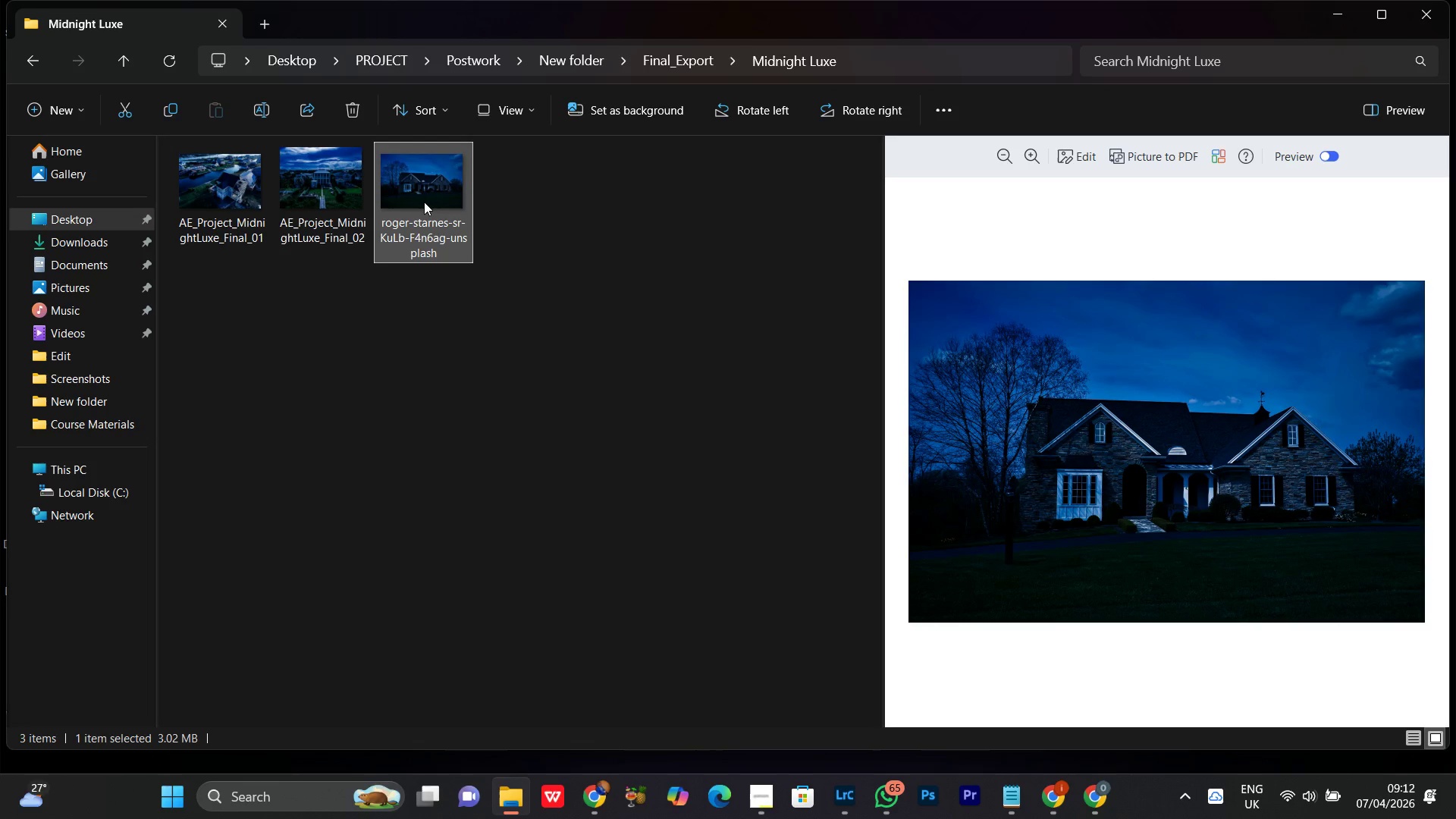 
right_click([424, 202])
 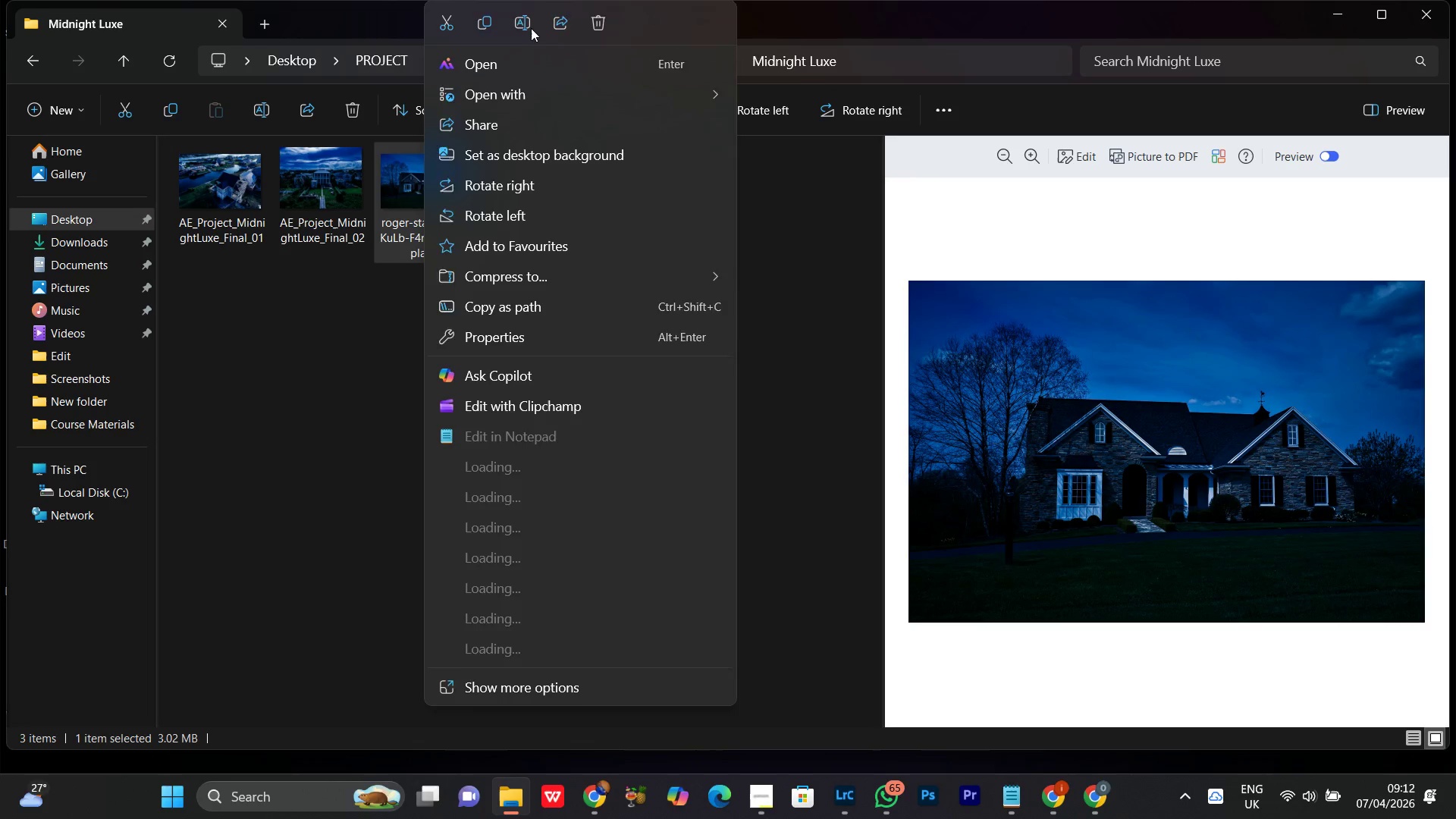 
left_click([523, 26])
 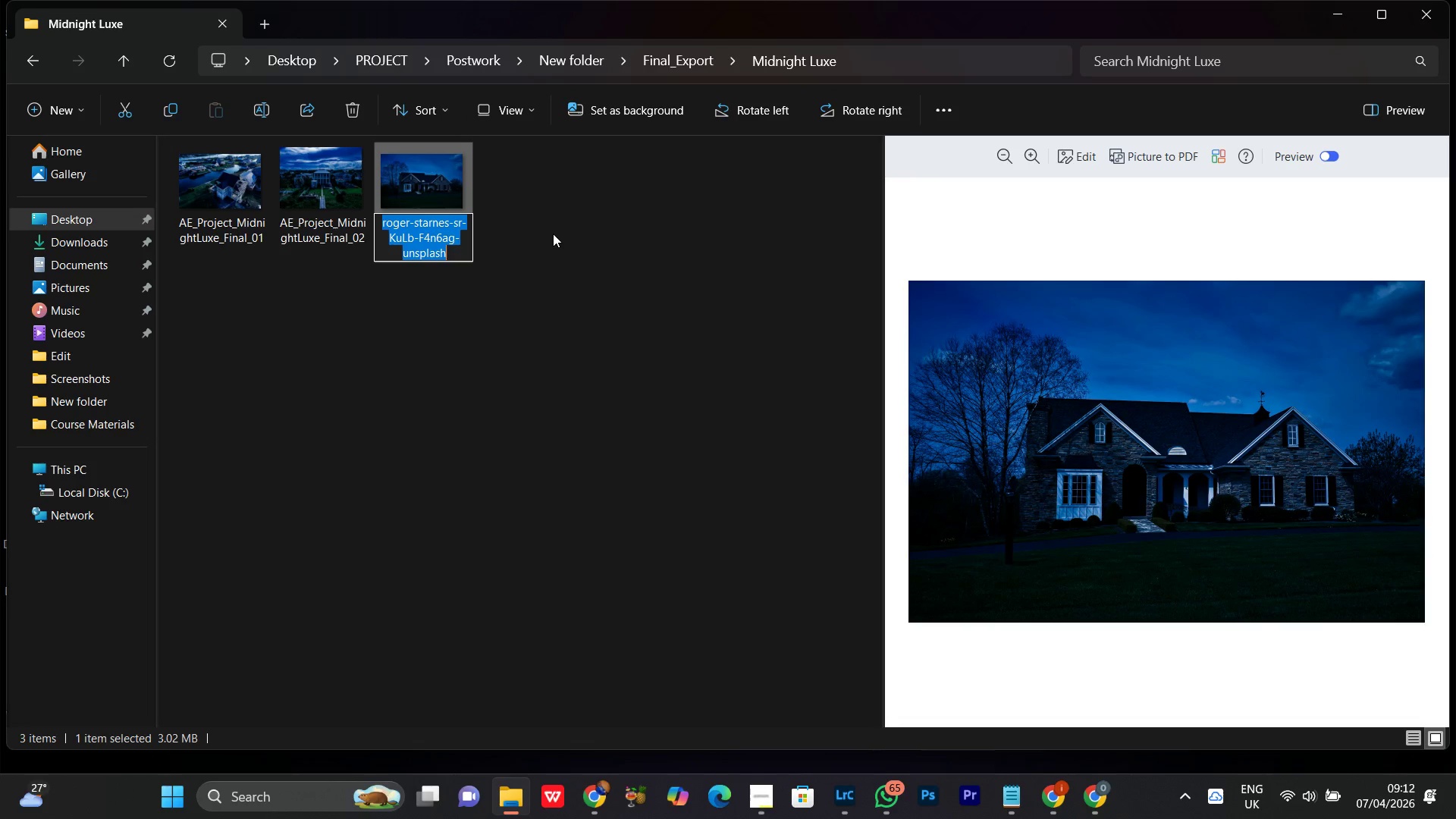 
key(Control+V)
 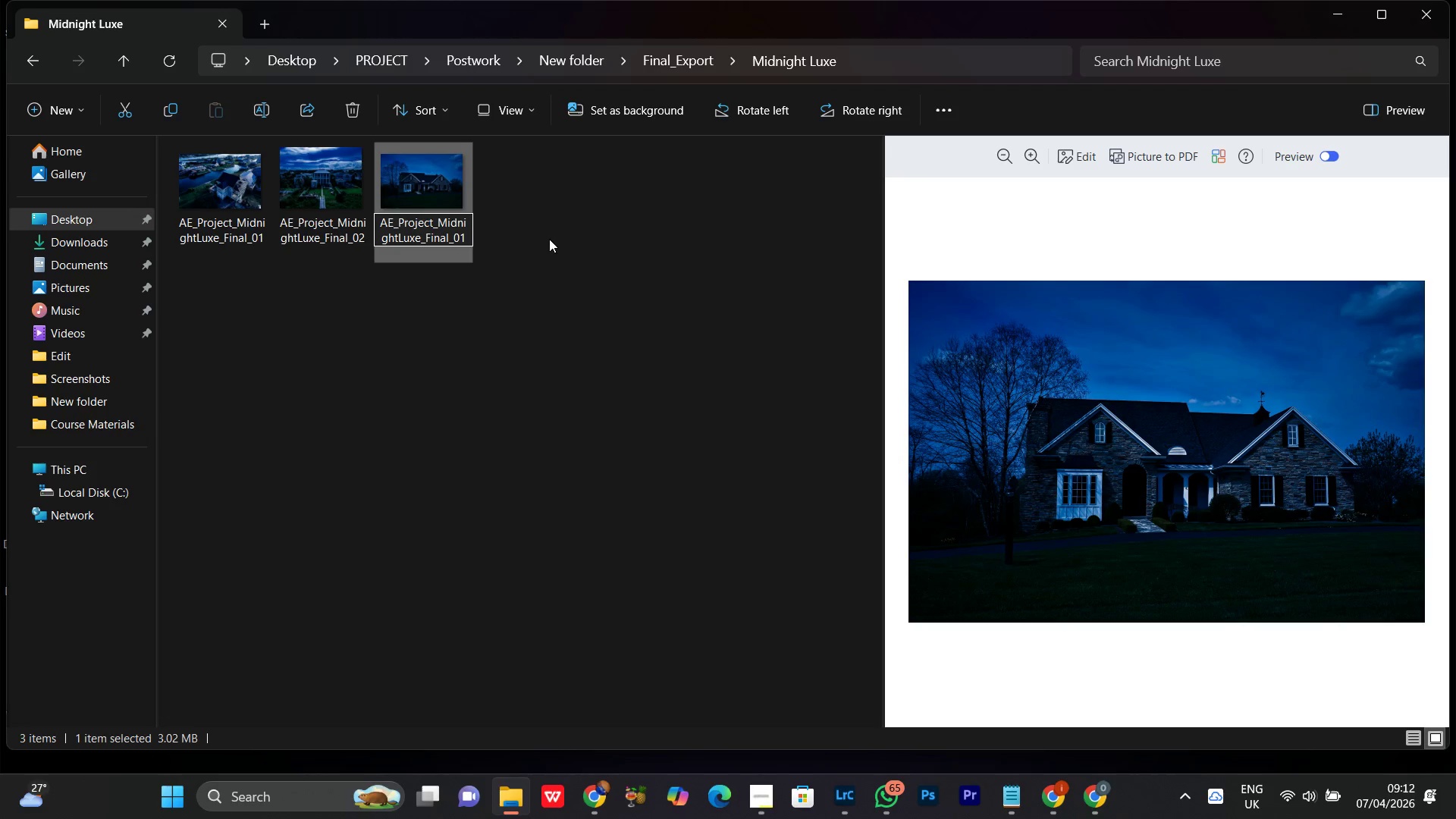 
key(Backspace)
 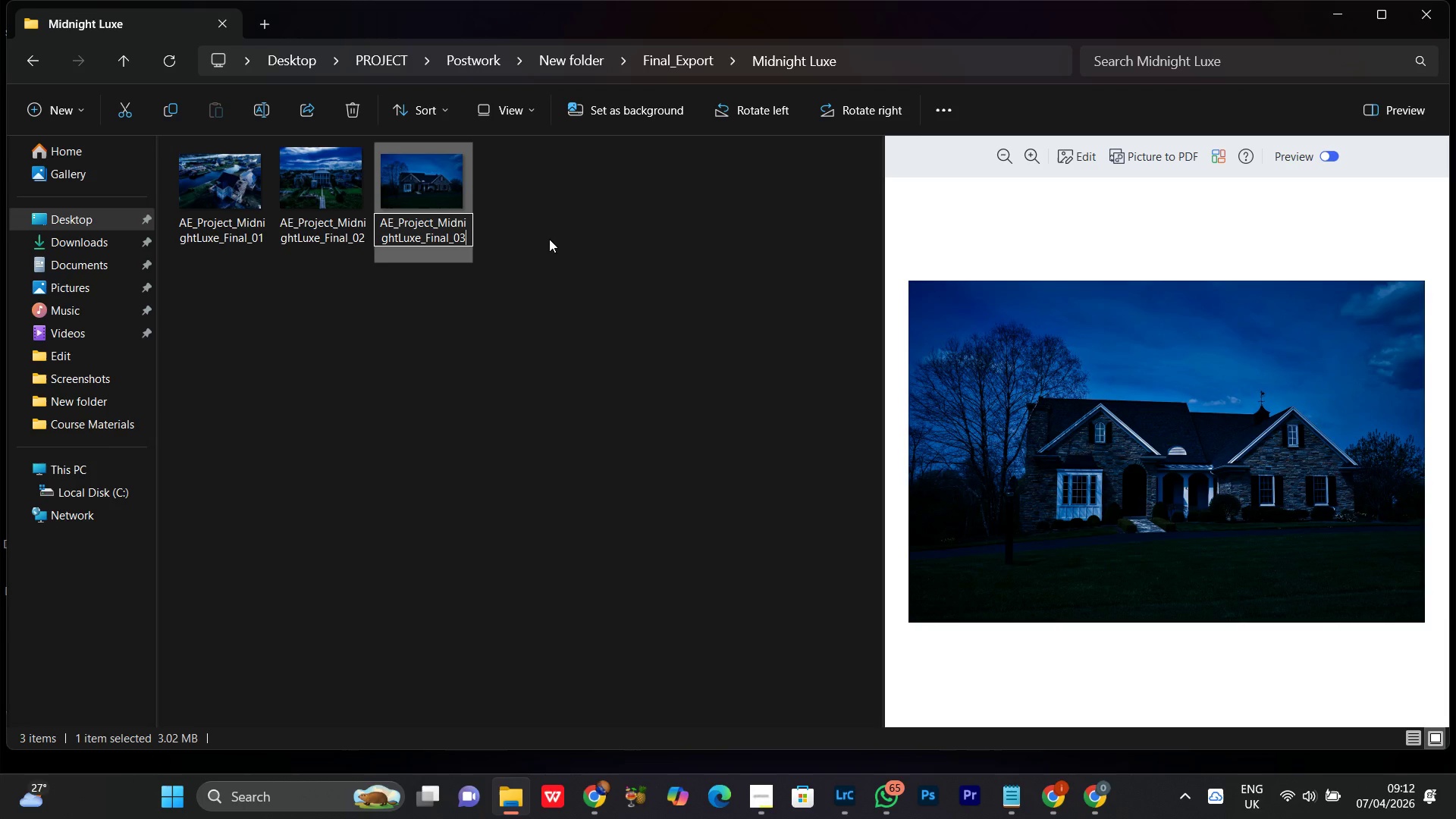 
key(3)
 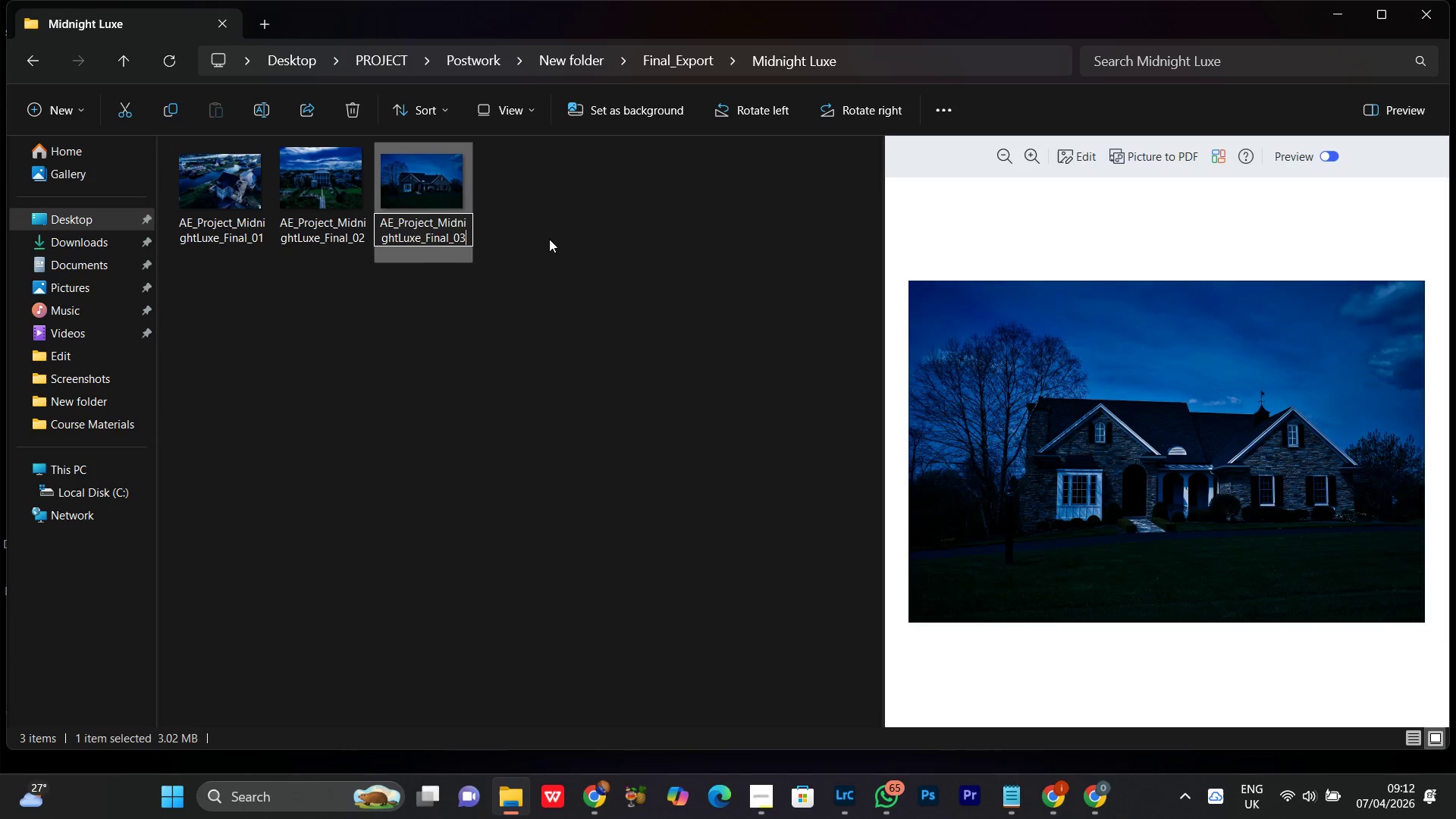 
key(Enter)
 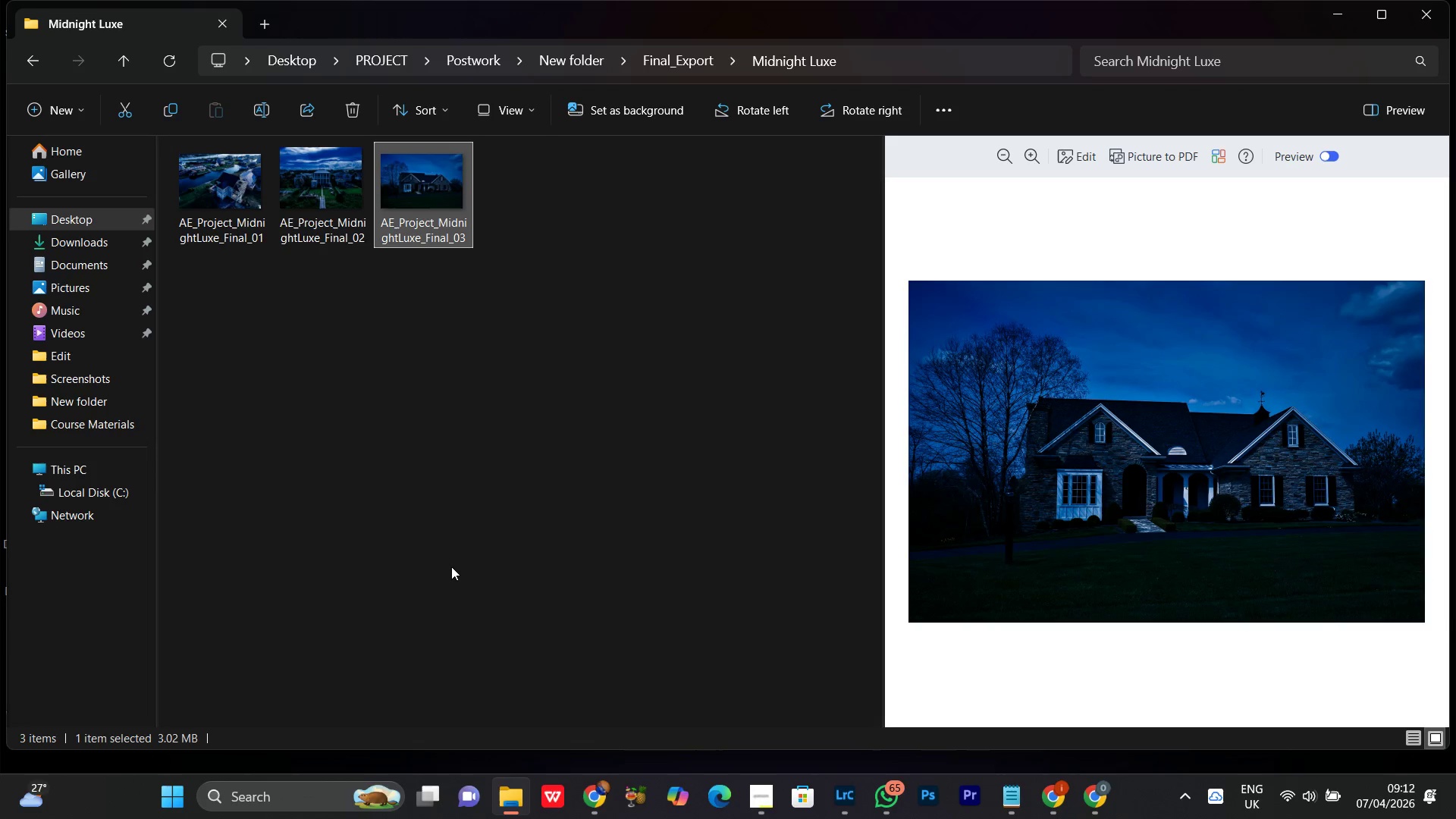 
left_click([451, 566])
 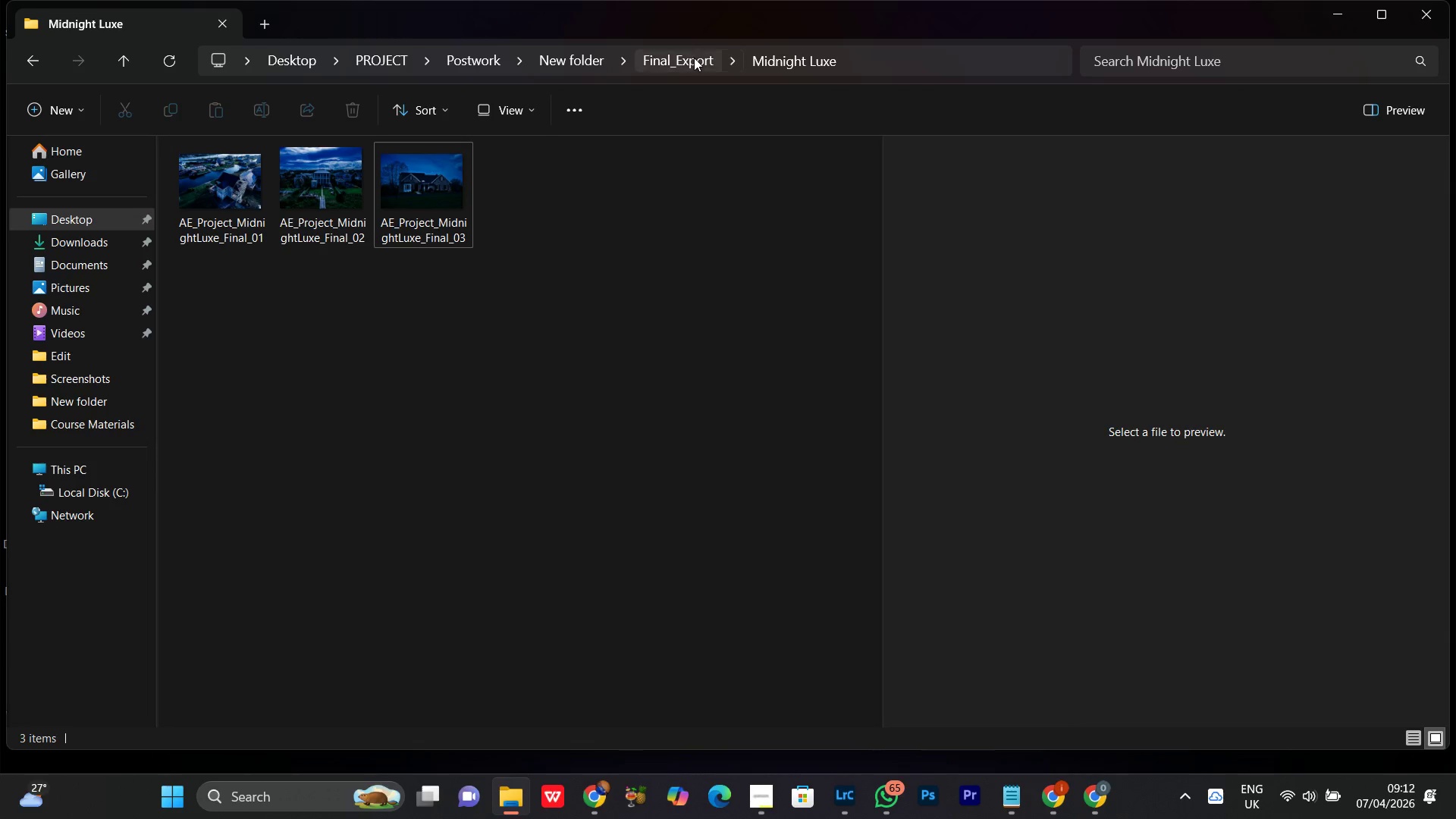 
left_click([689, 67])
 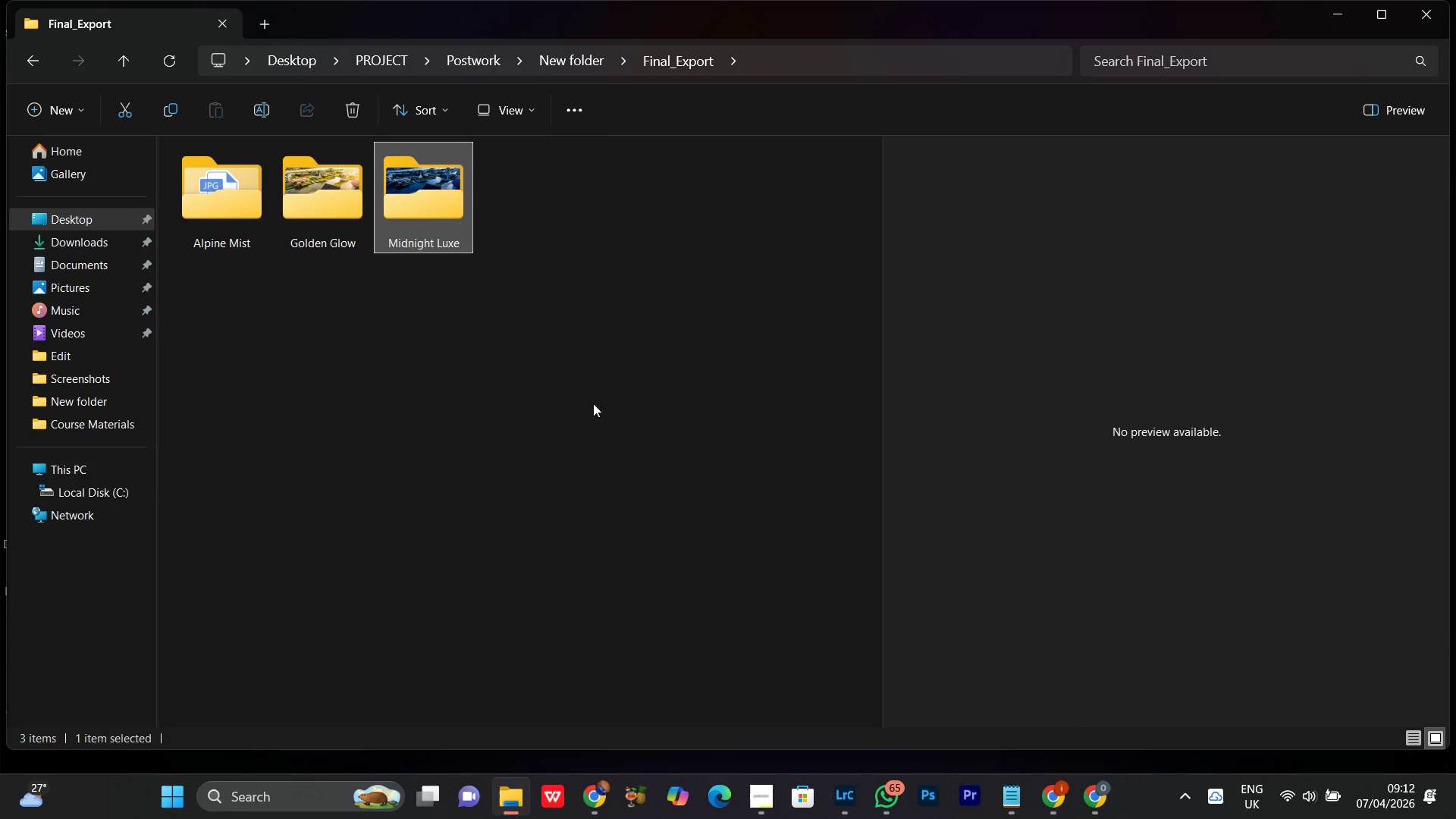 
left_click([526, 446])
 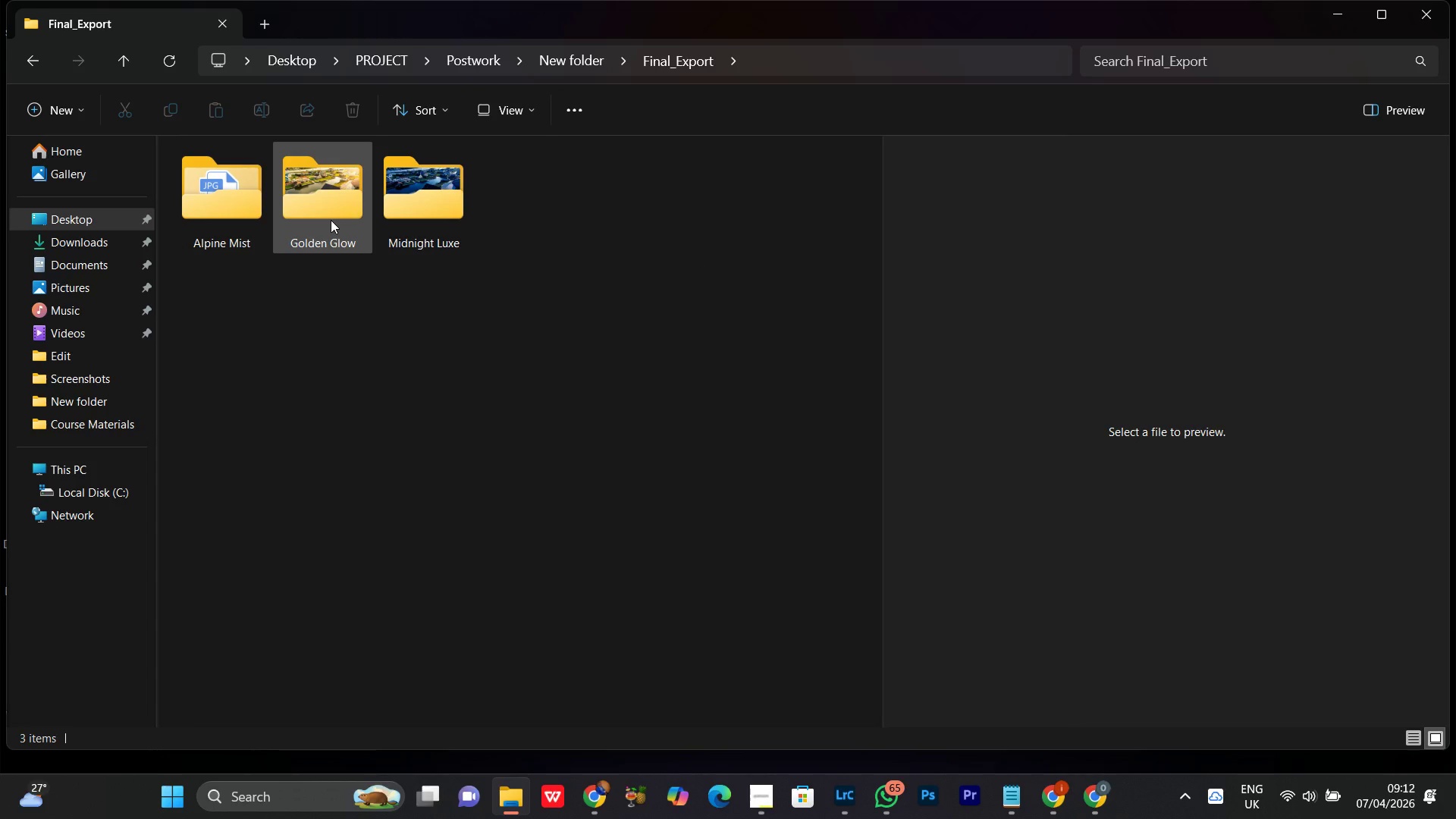 
double_click([331, 220])
 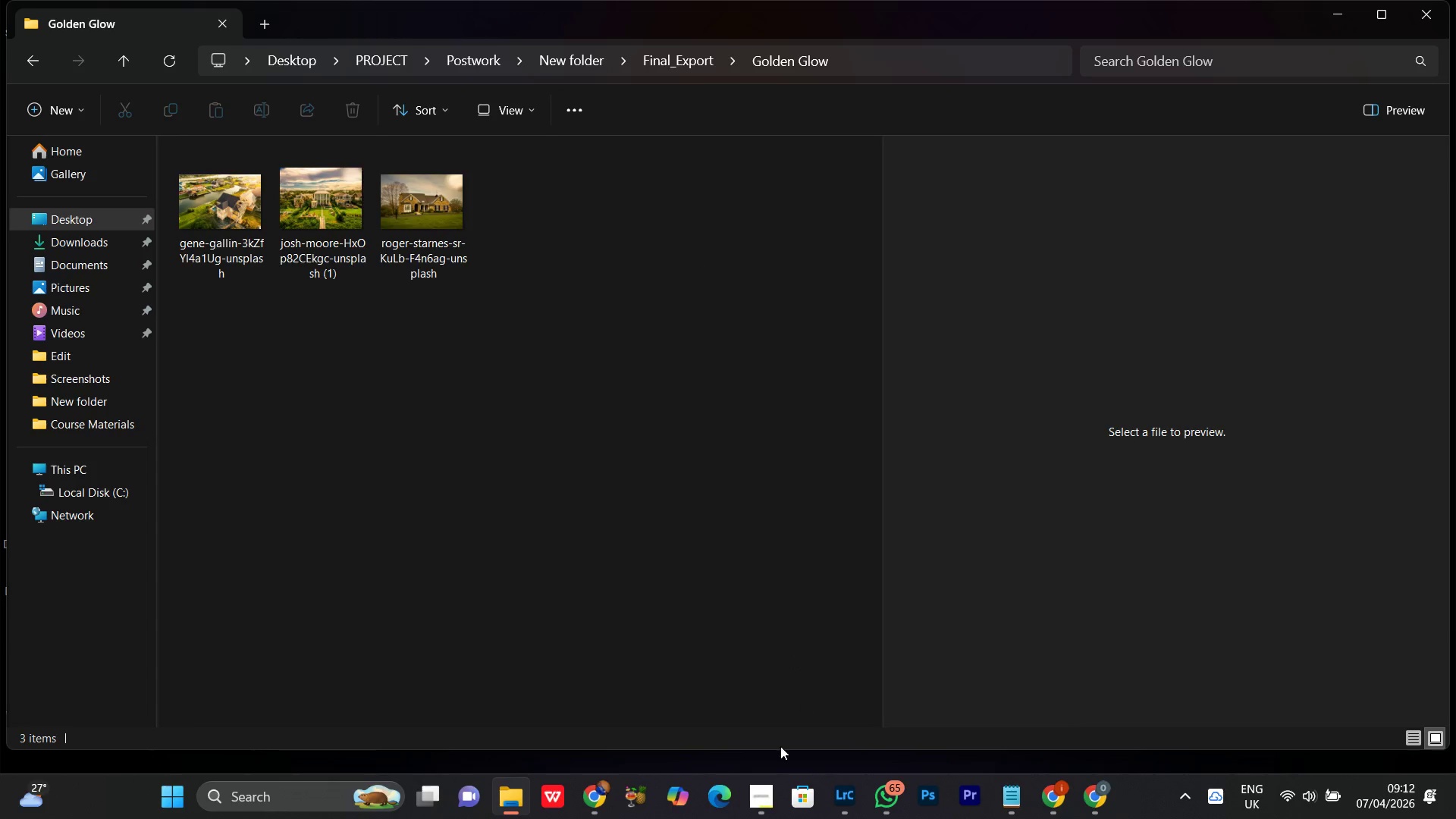 
left_click([760, 812])